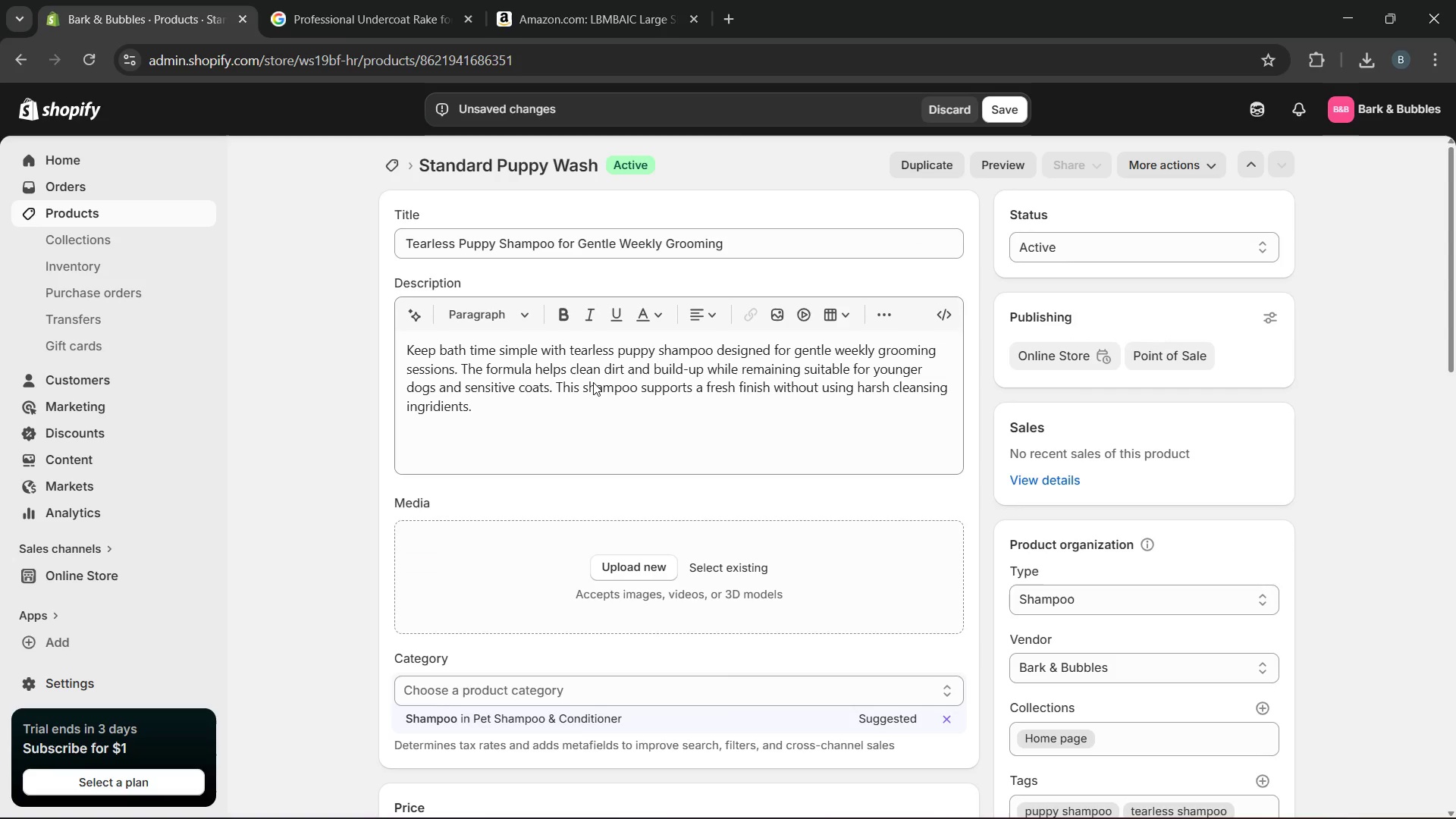 
wait(6.5)
 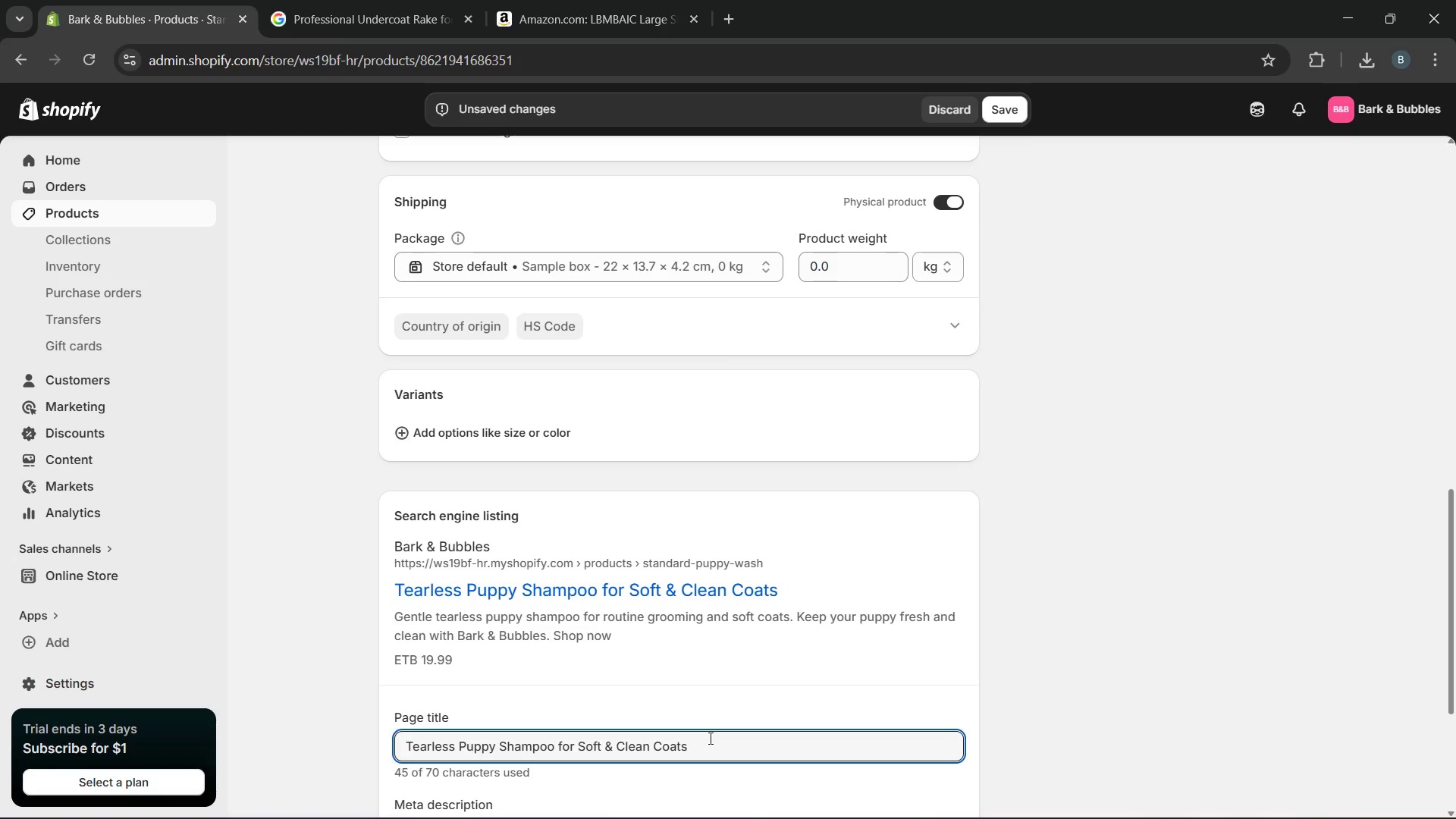 
left_click_drag(start_coordinate=[403, 243], to_coordinate=[591, 243])
 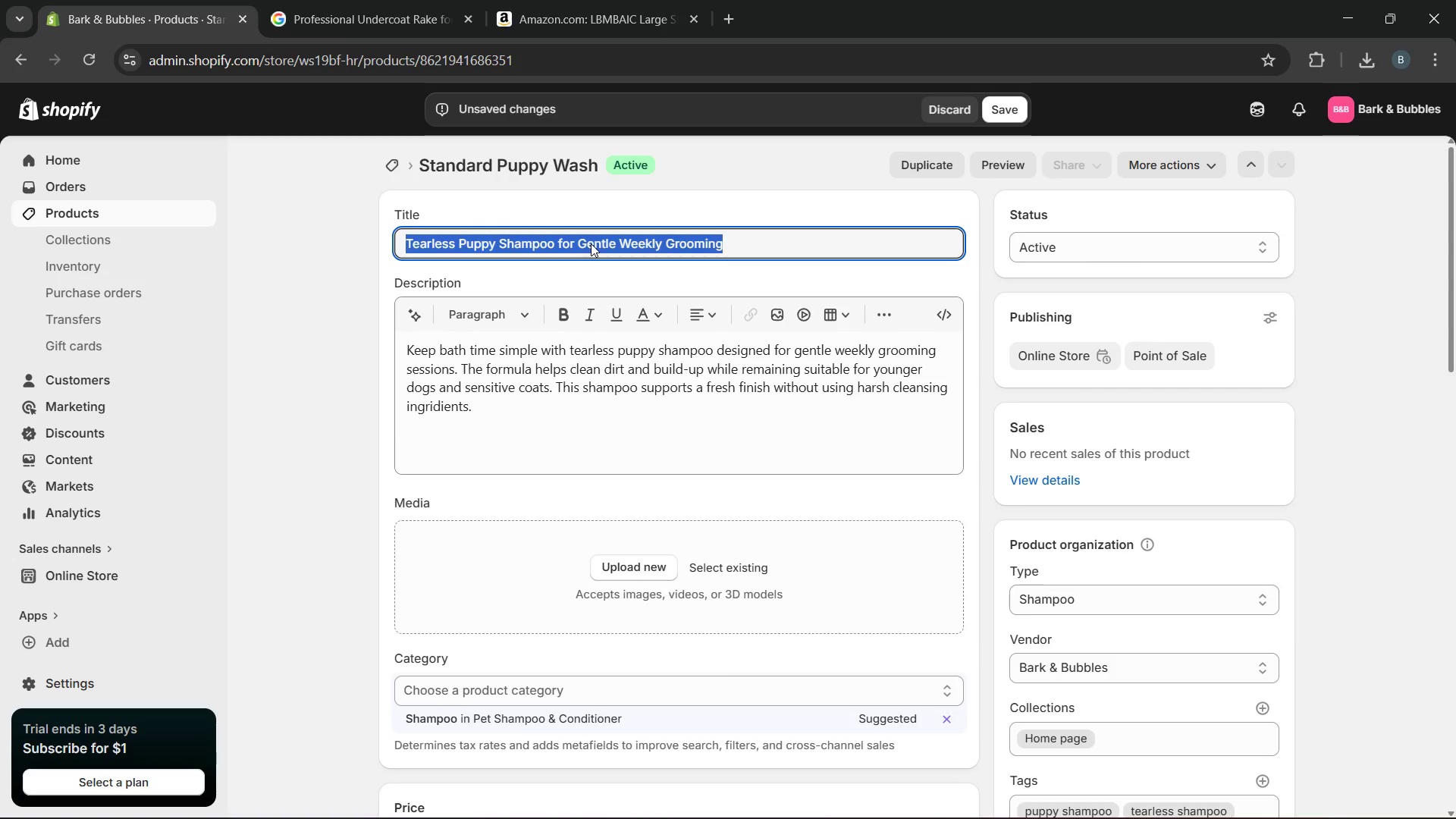 
hold_key(key=ShiftLeft, duration=0.31)
 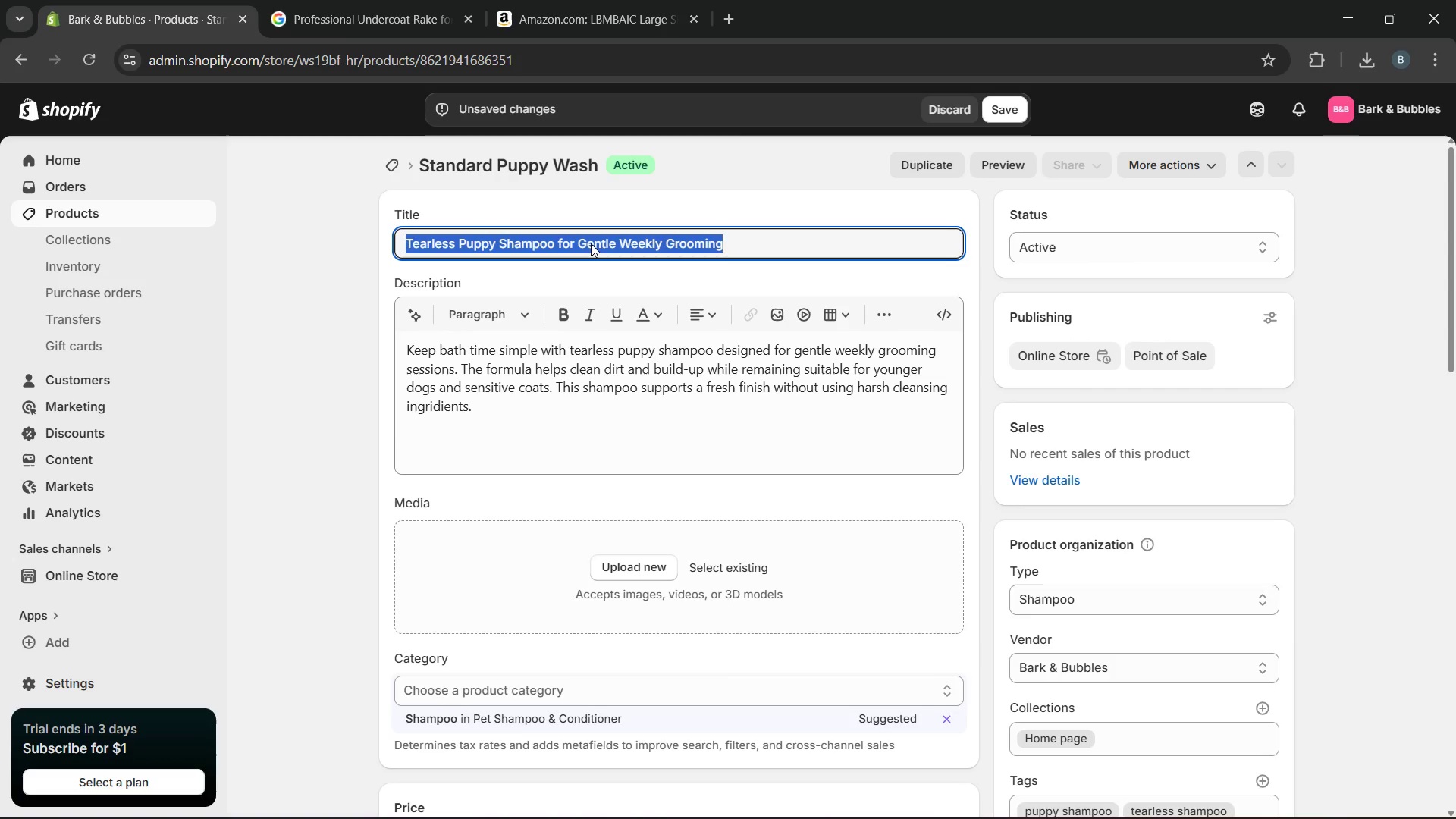 
key(Control+C)
 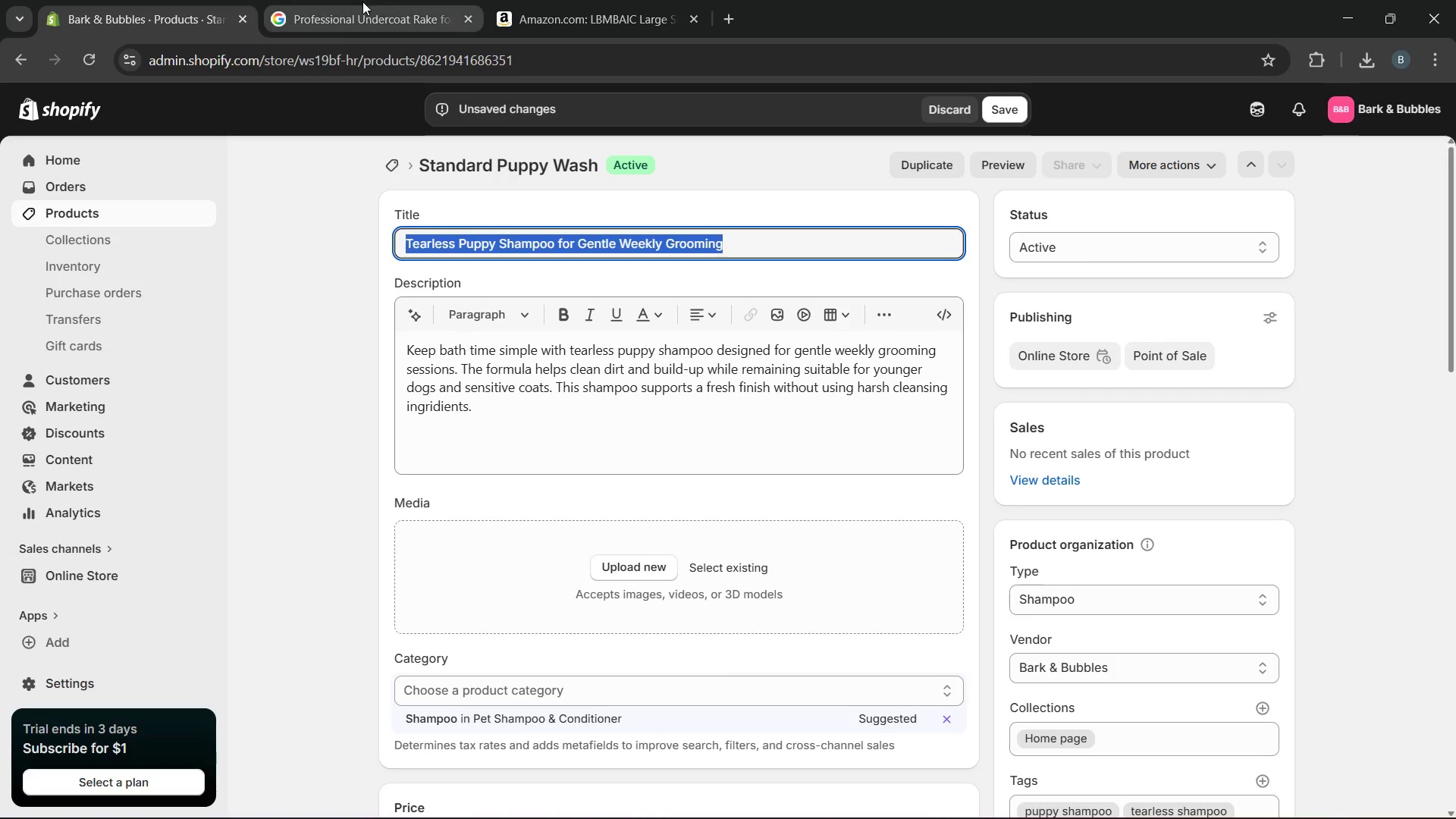 
left_click([362, 3])
 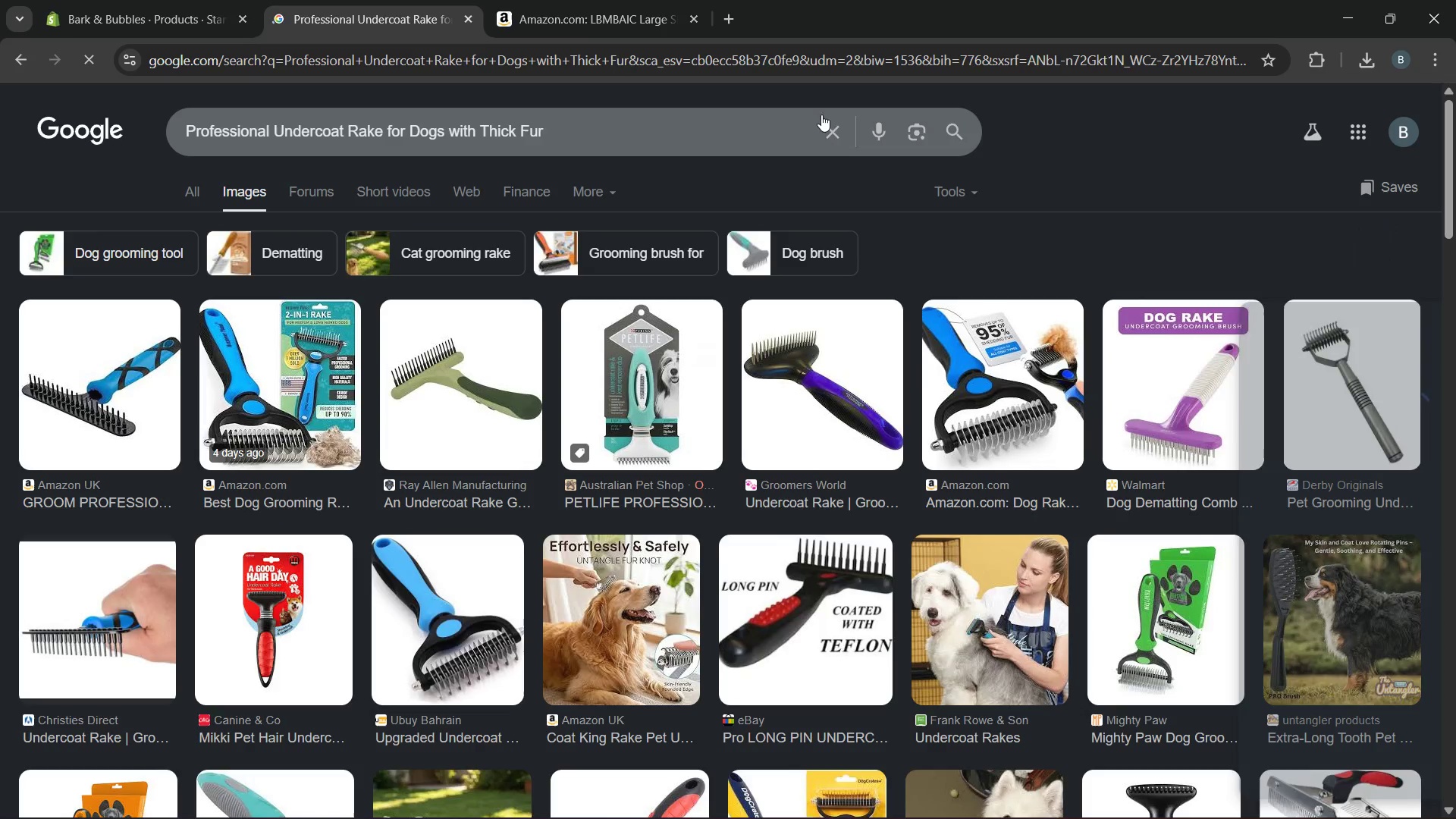 
left_click([835, 136])
 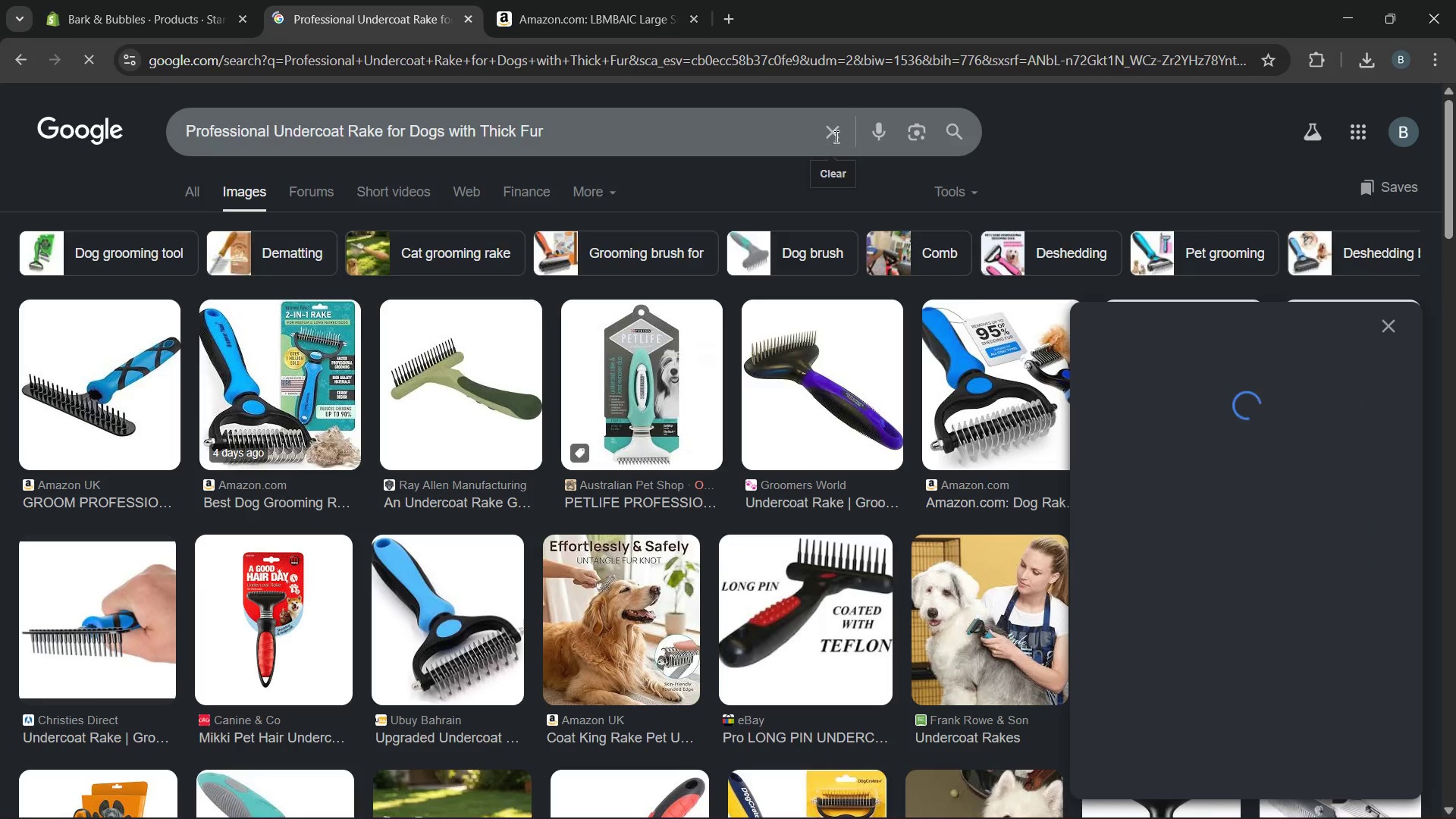 
key(Control+V)
 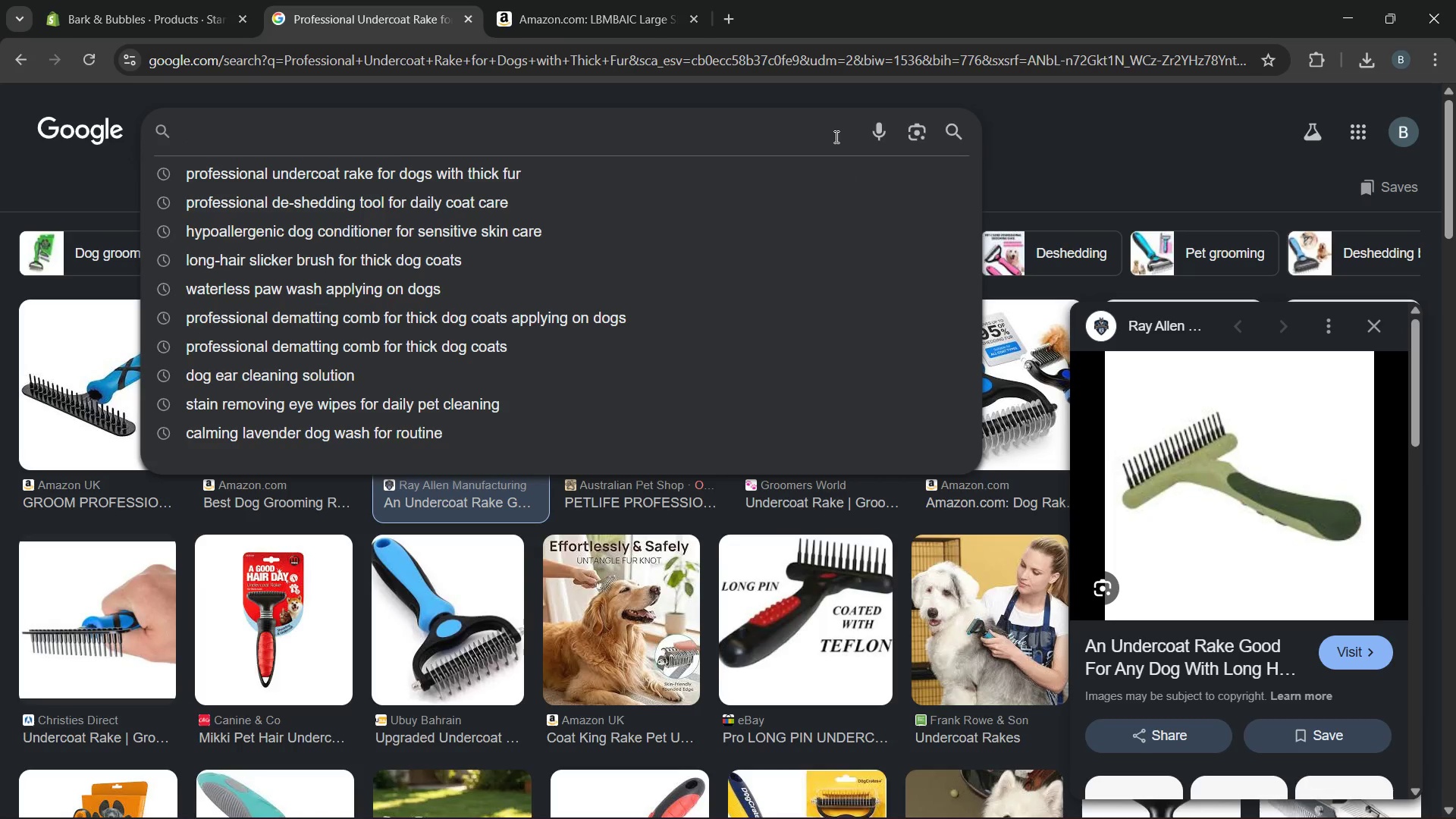 
key(Control+G)
 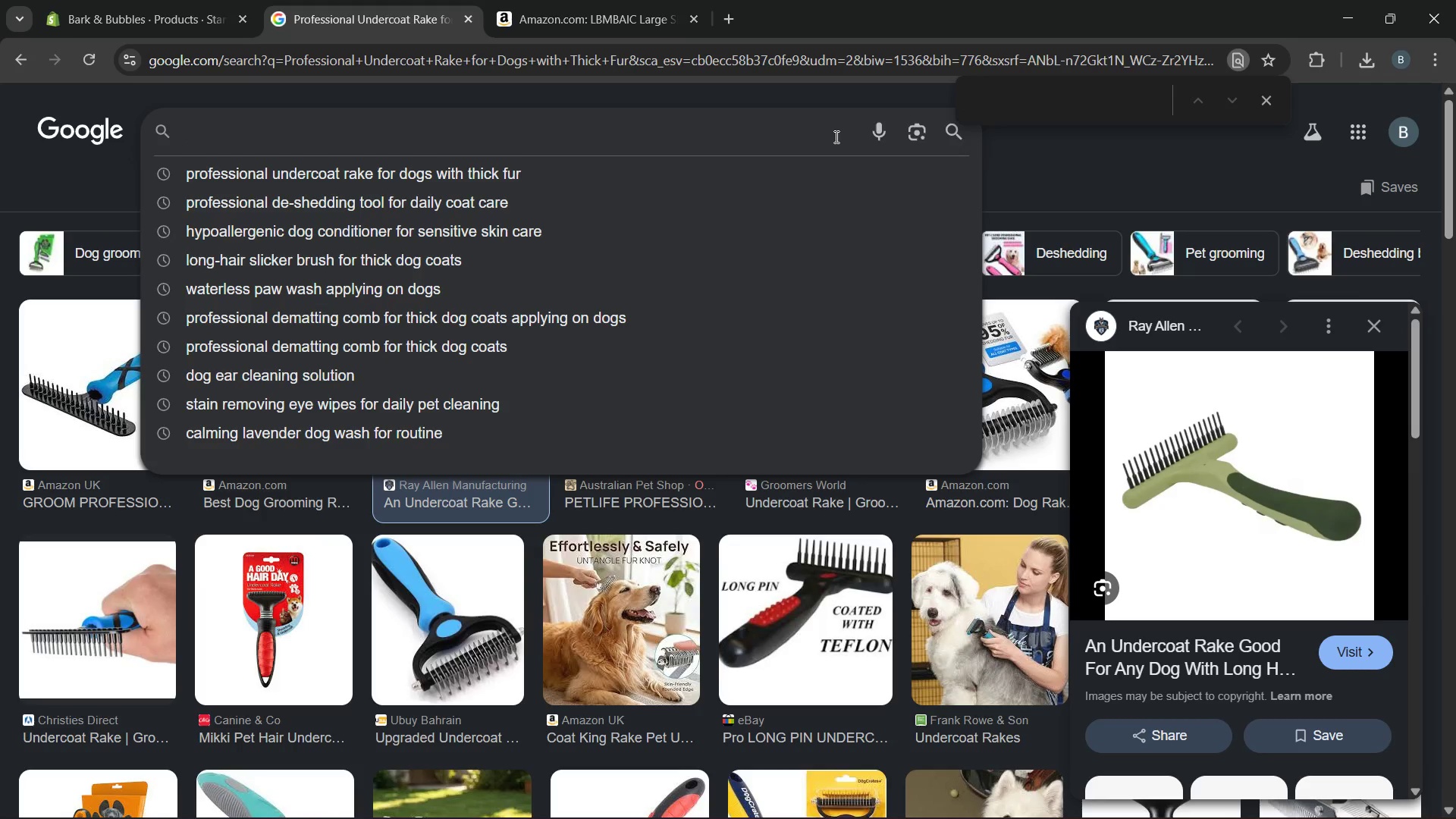 
key(Control+V)
 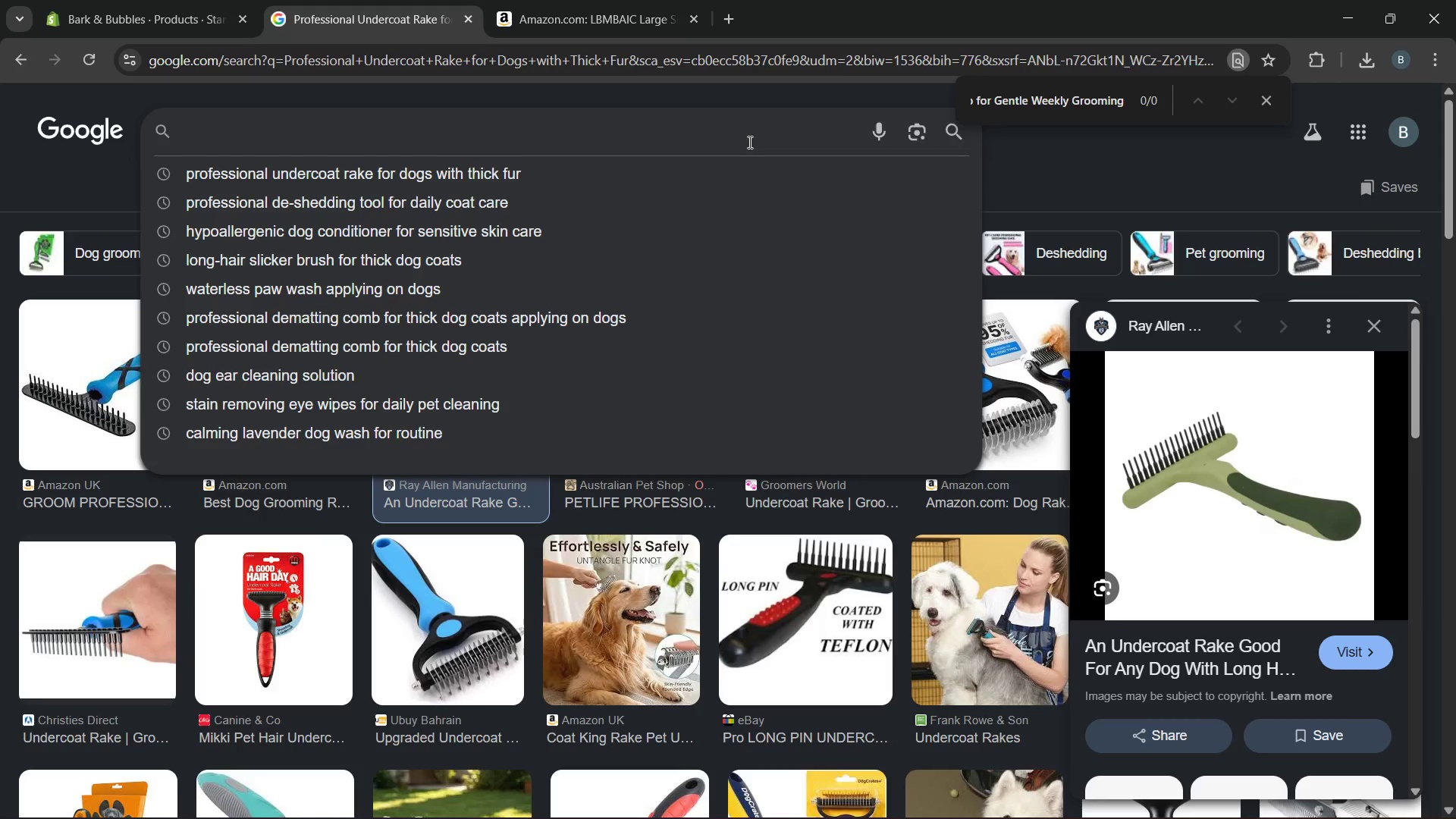 
left_click([748, 142])
 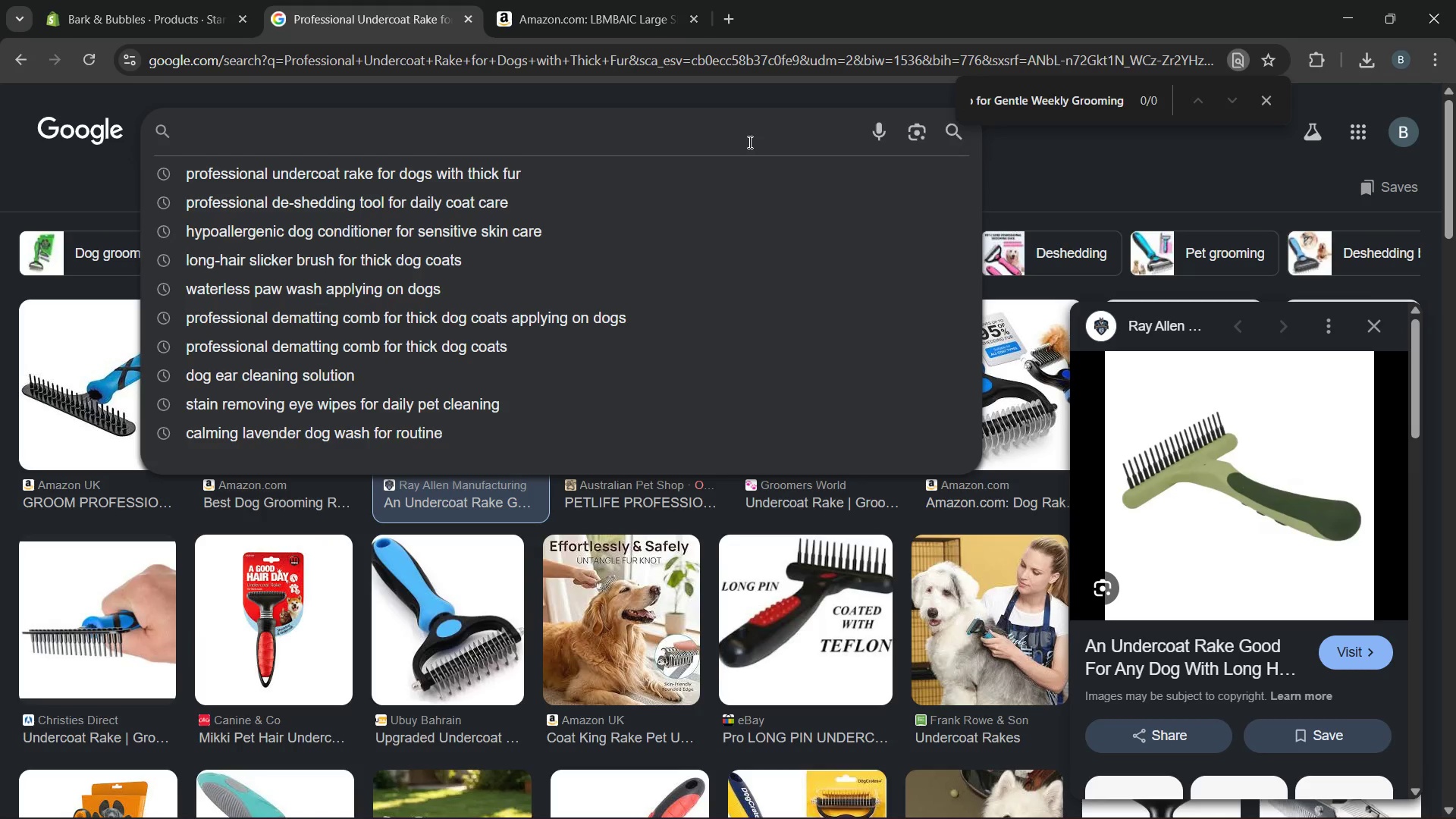 
key(Control+V)
 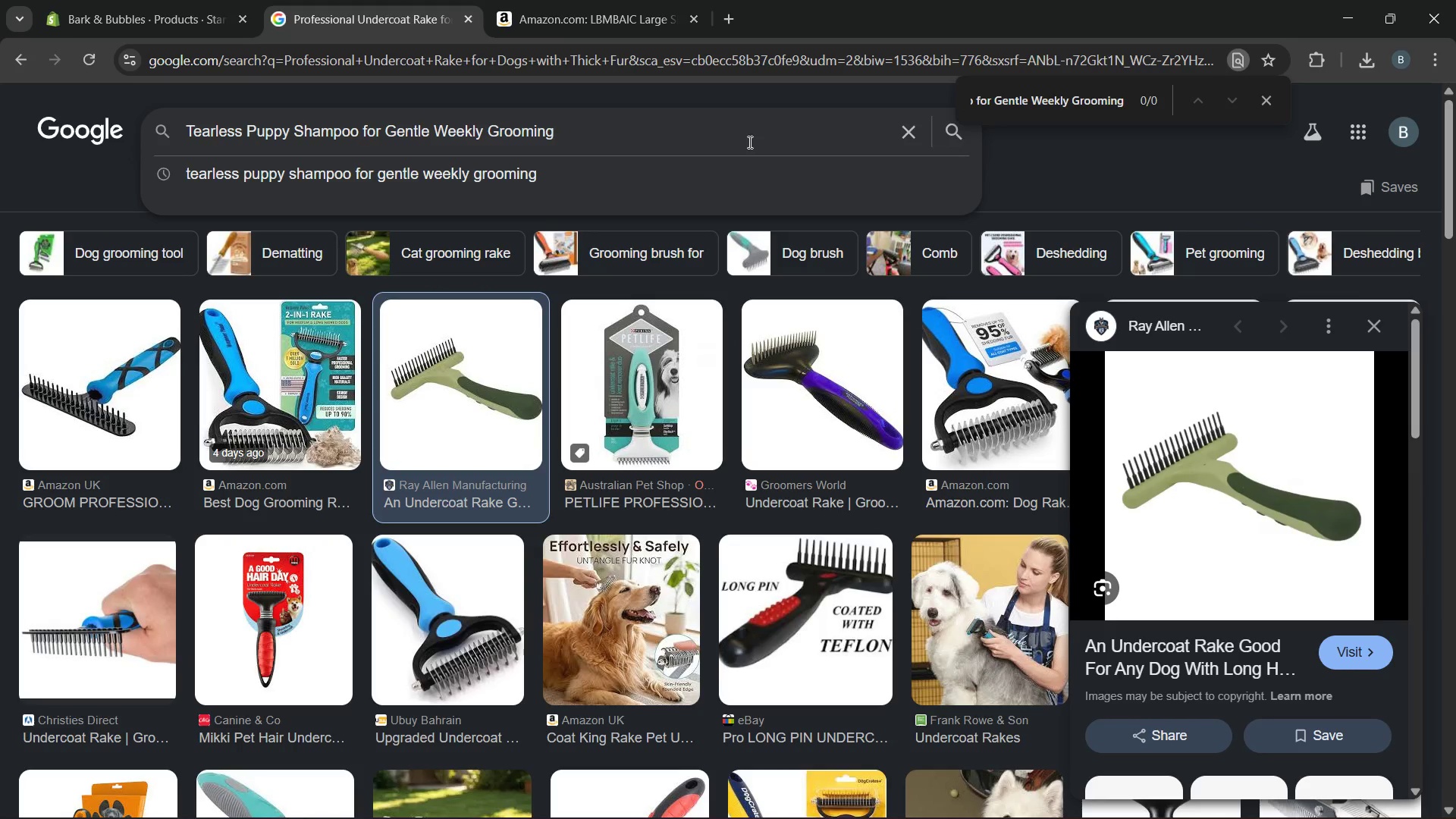 
key(Control+Enter)
 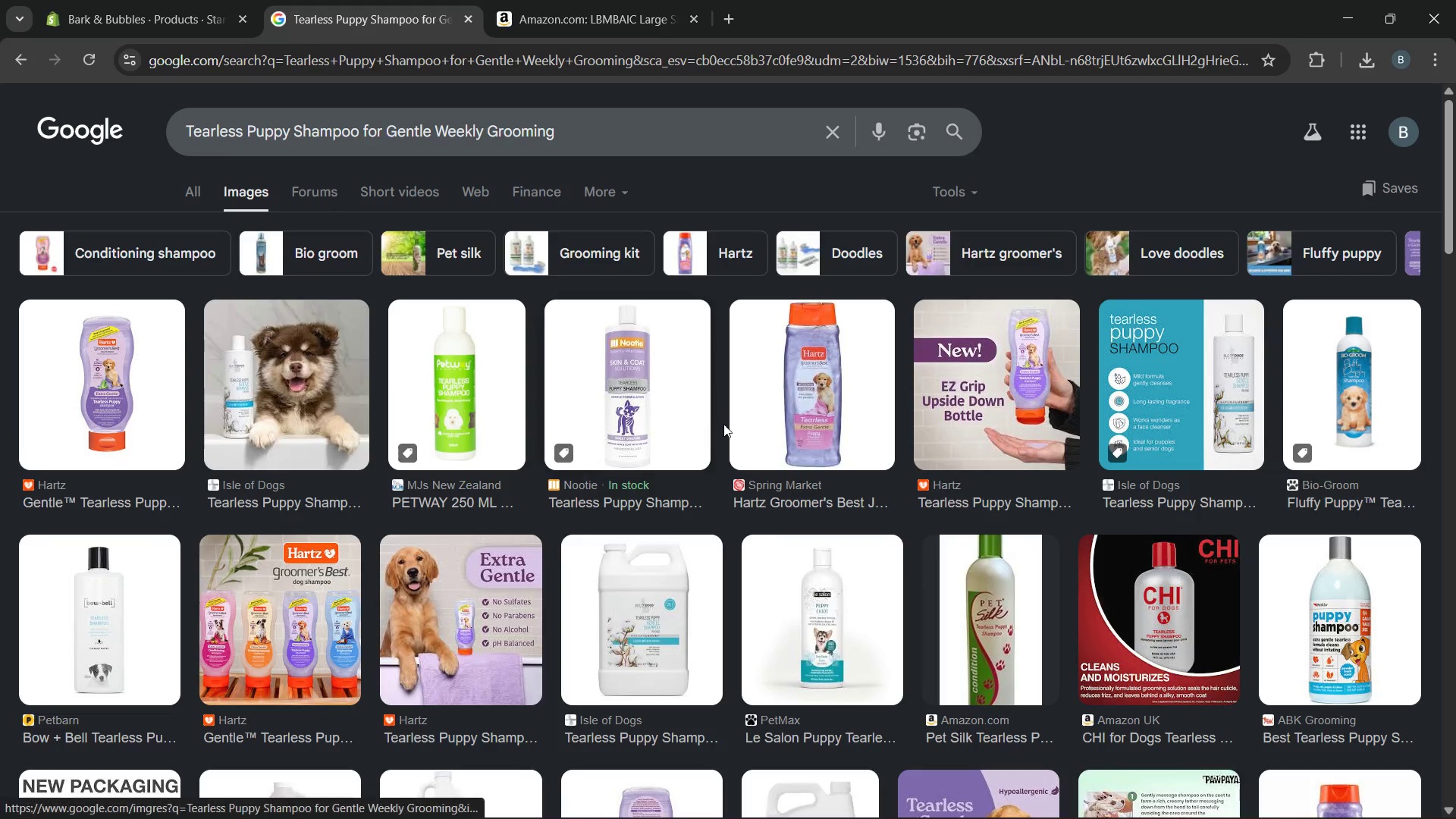 
wait(8.53)
 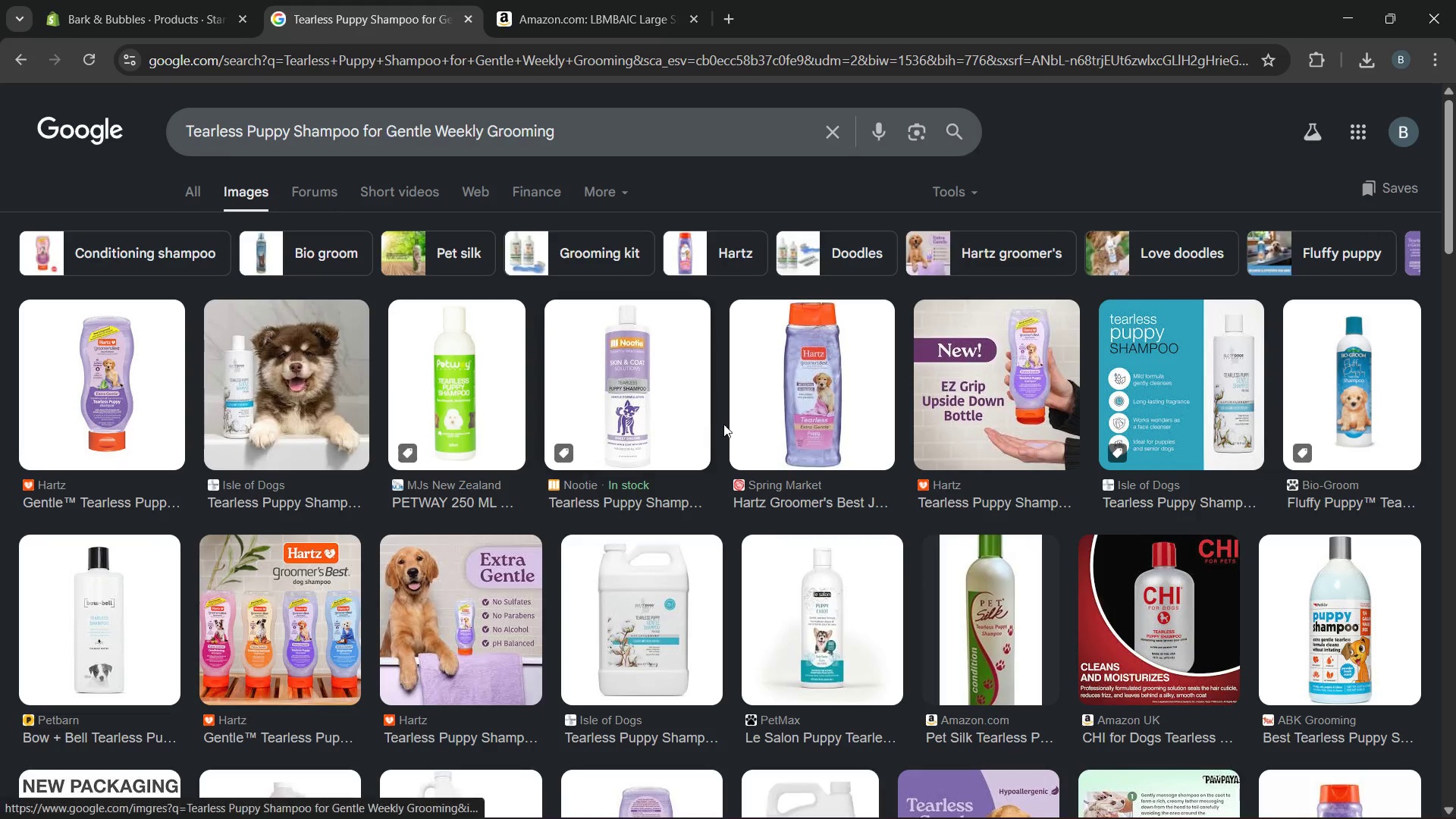 
left_click([634, 375])
 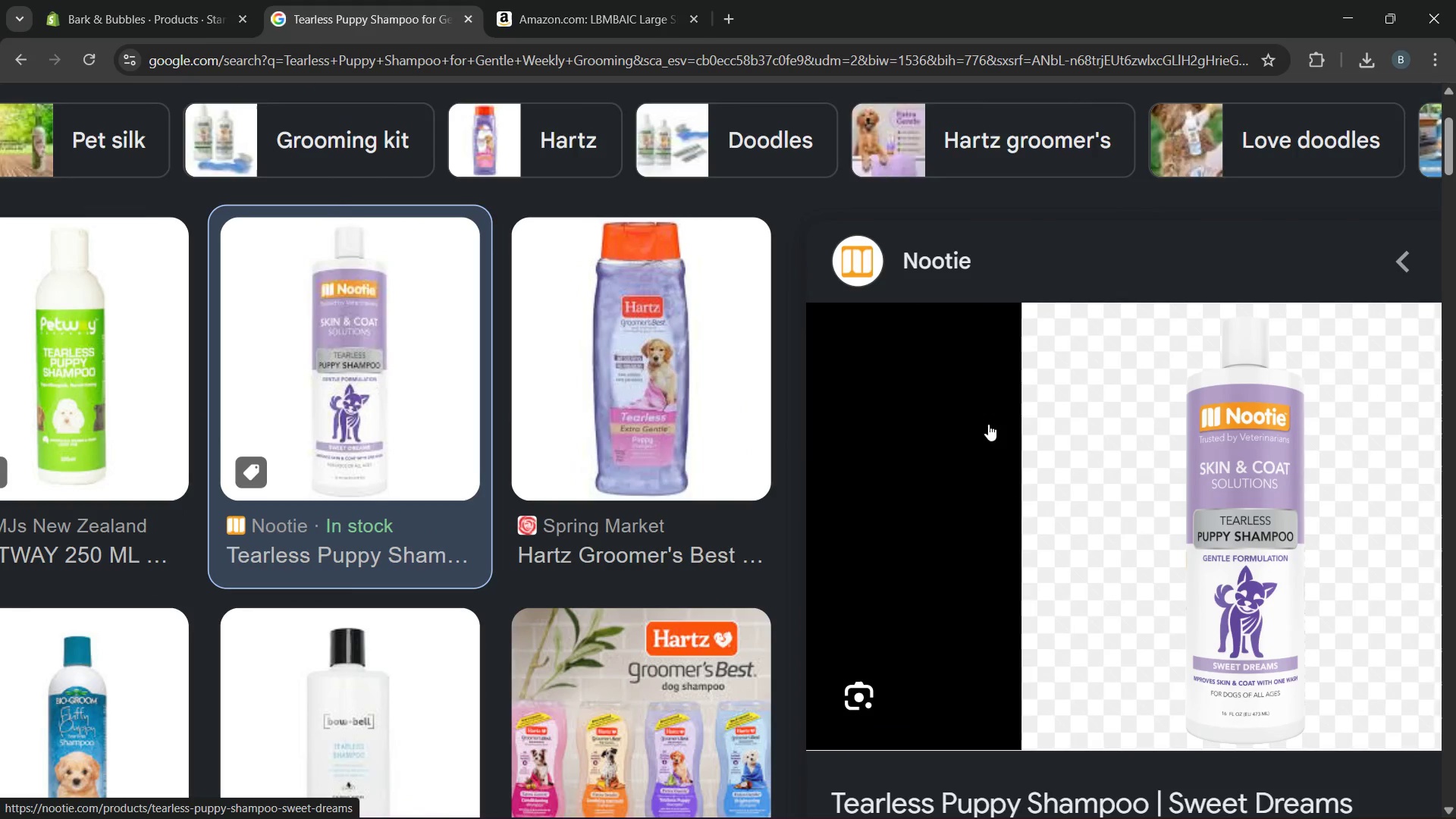 
right_click([1171, 448])
 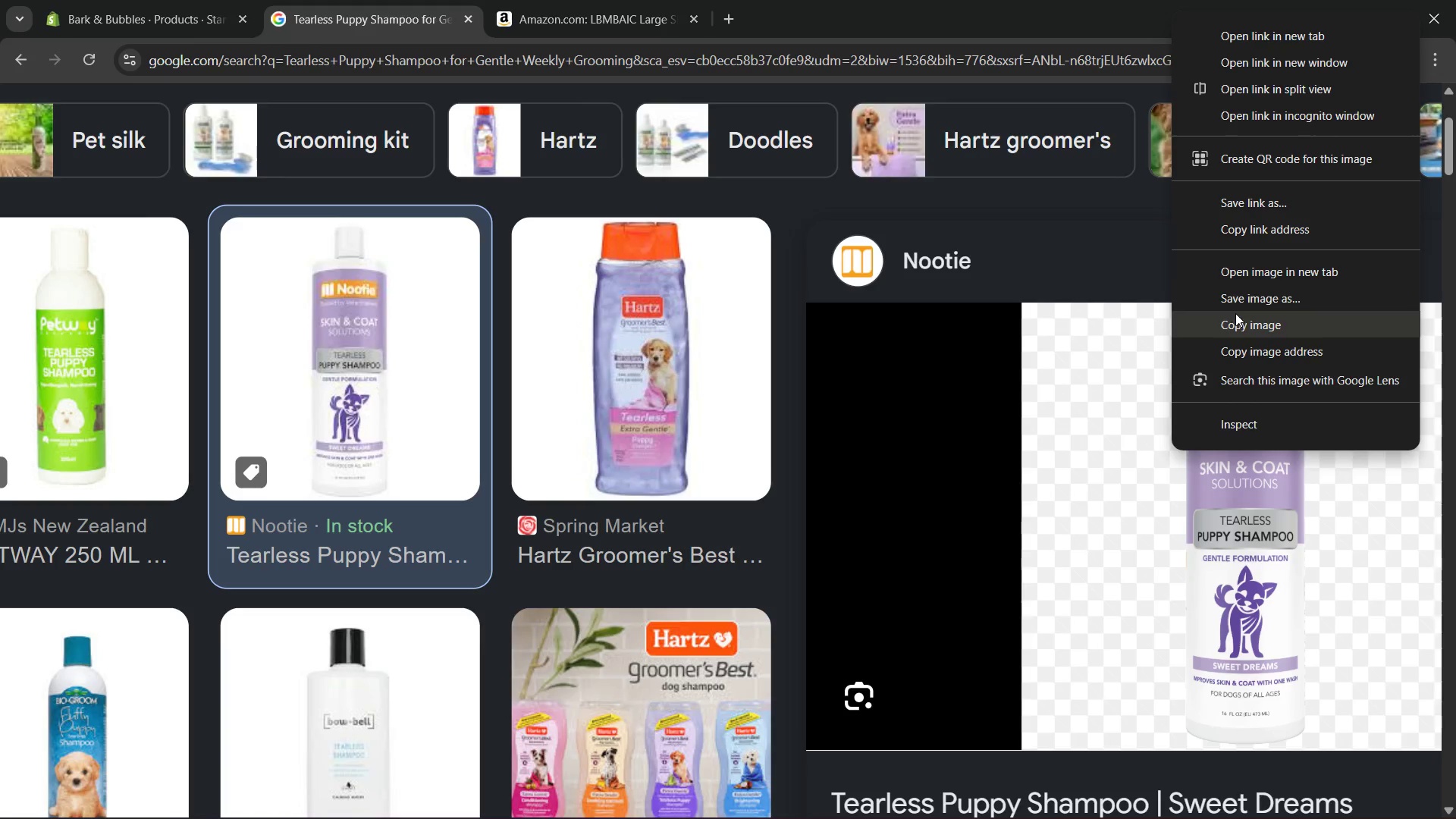 
left_click([1233, 301])
 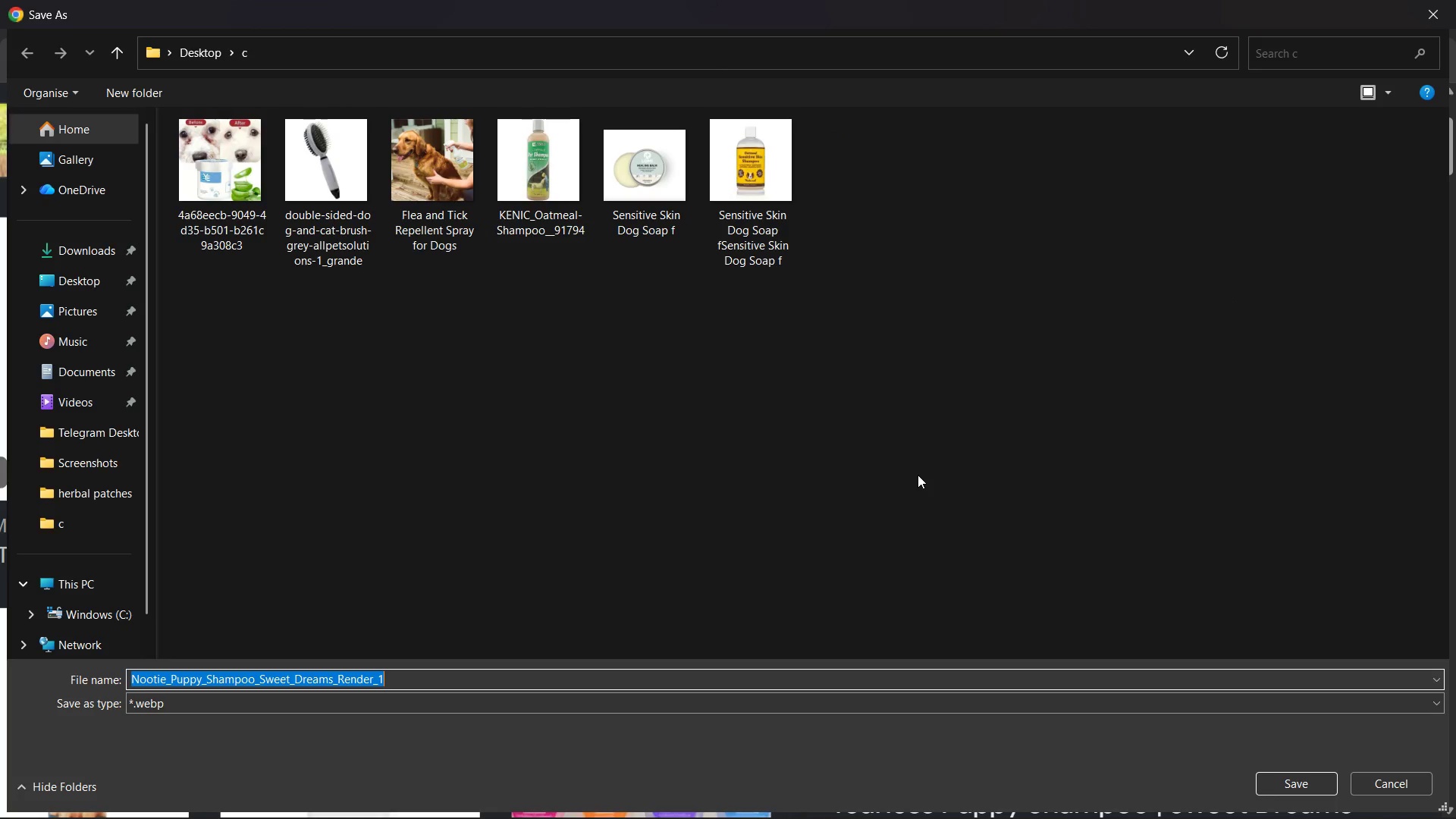 
key(Enter)
 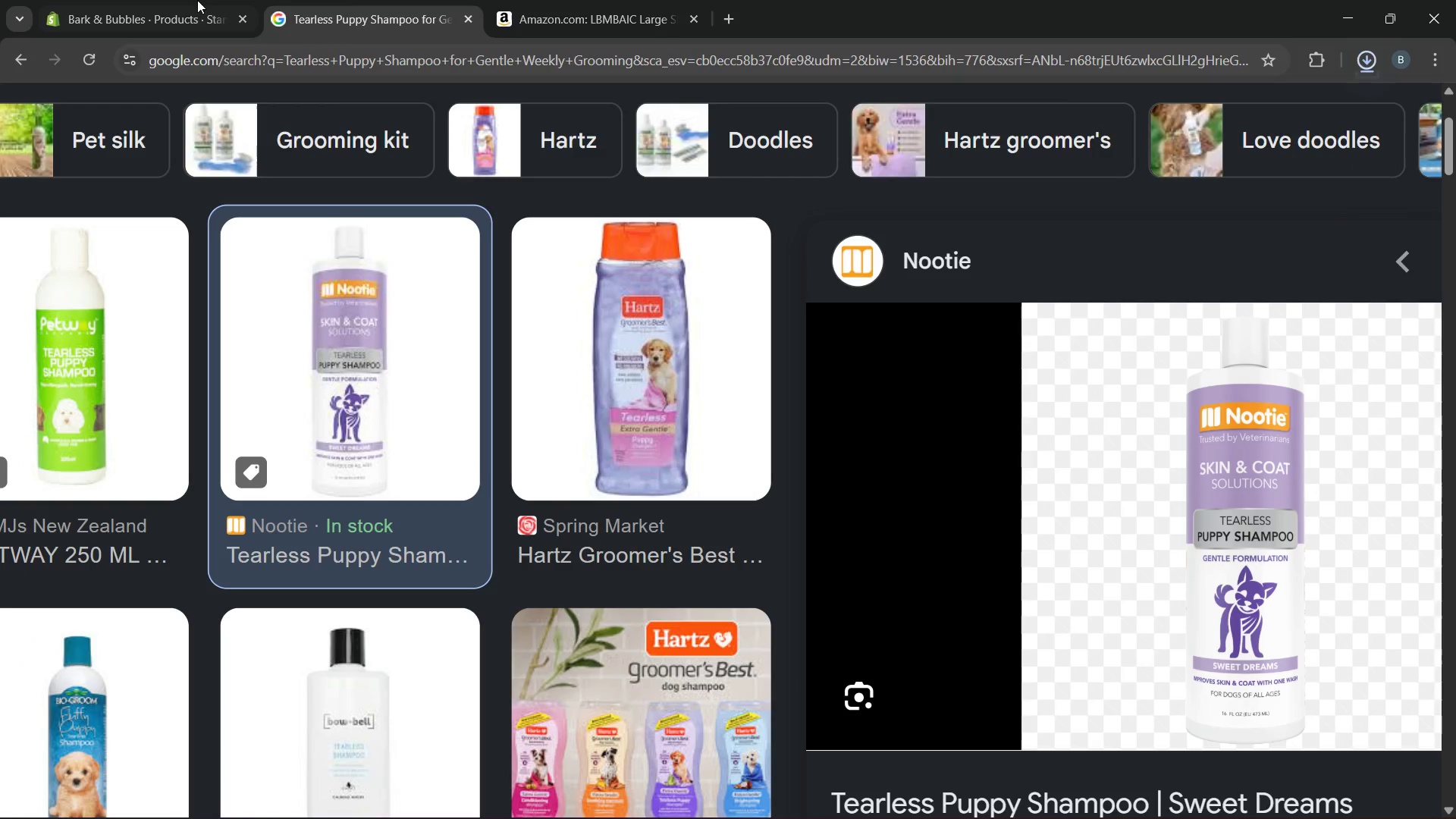 
left_click([187, 1])
 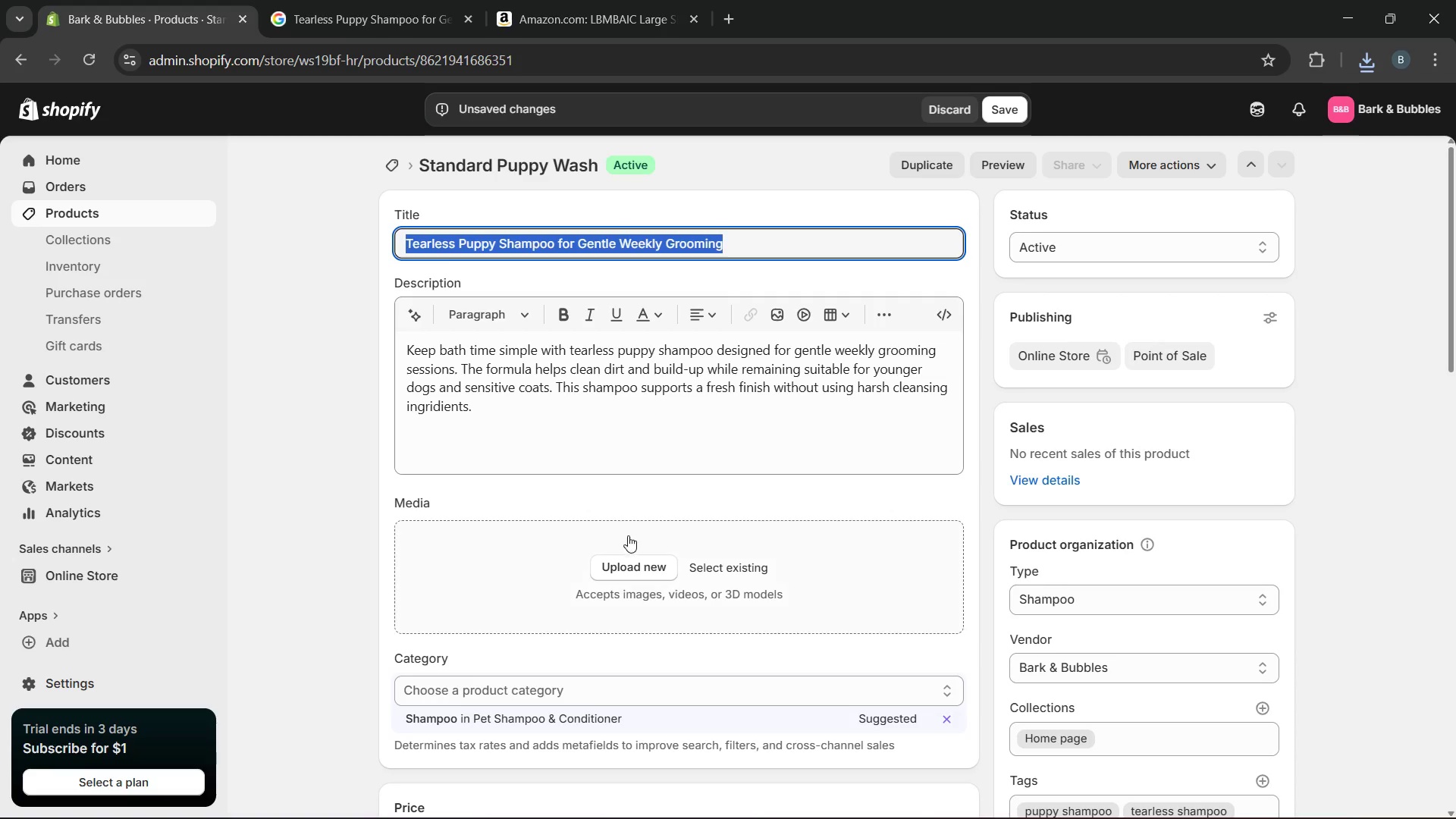 
left_click([629, 566])
 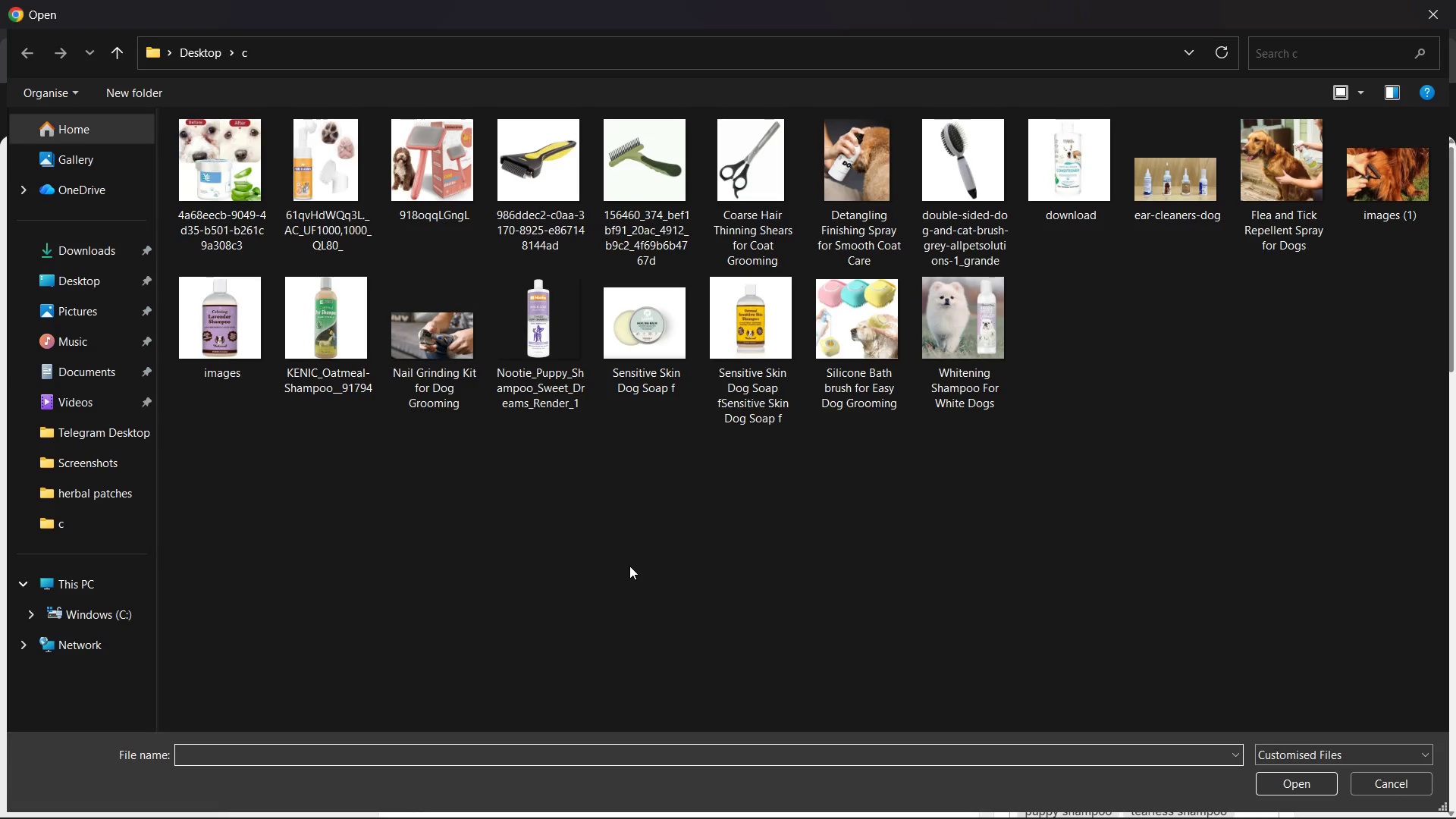 
wait(6.52)
 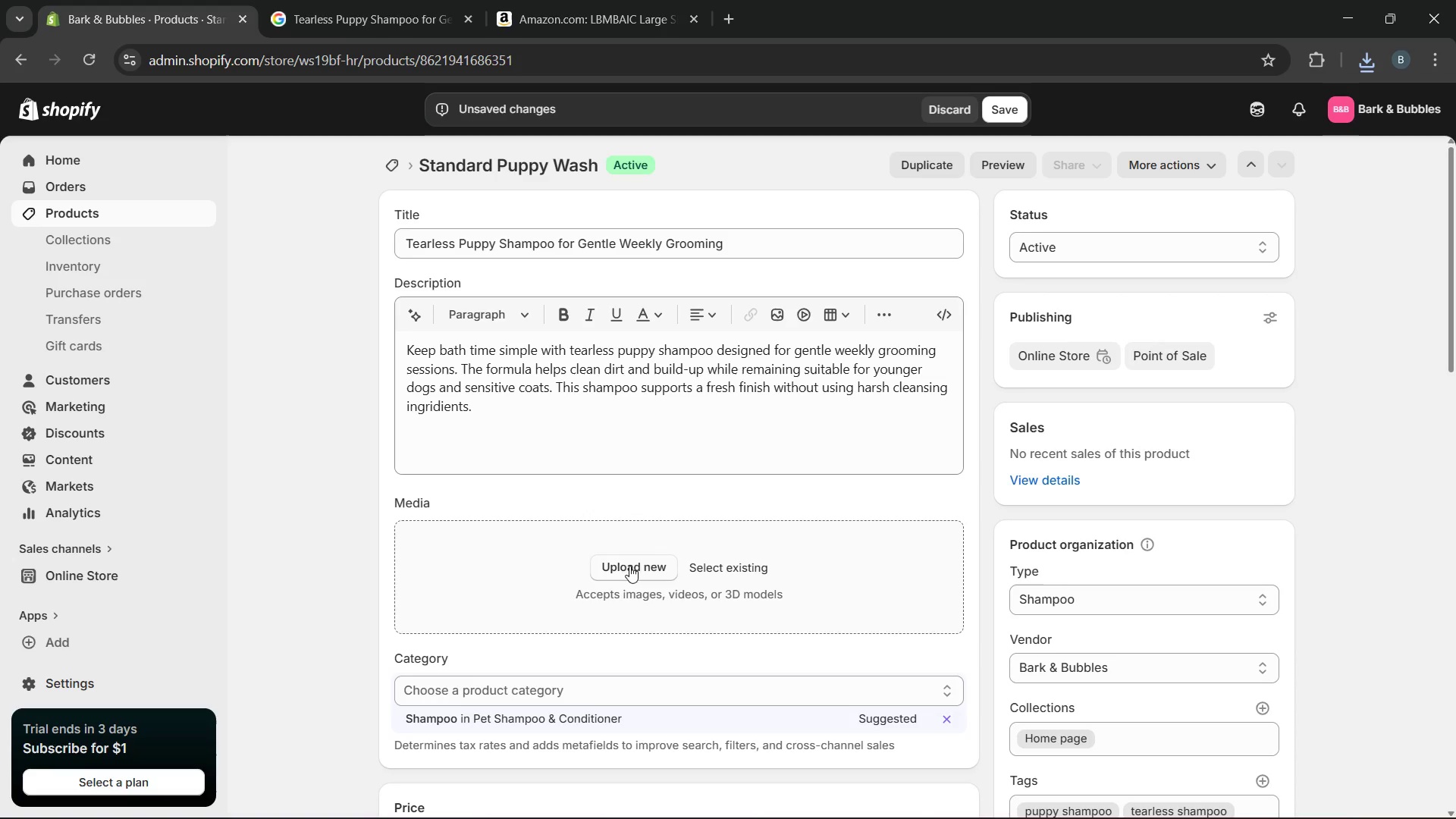 
double_click([530, 362])
 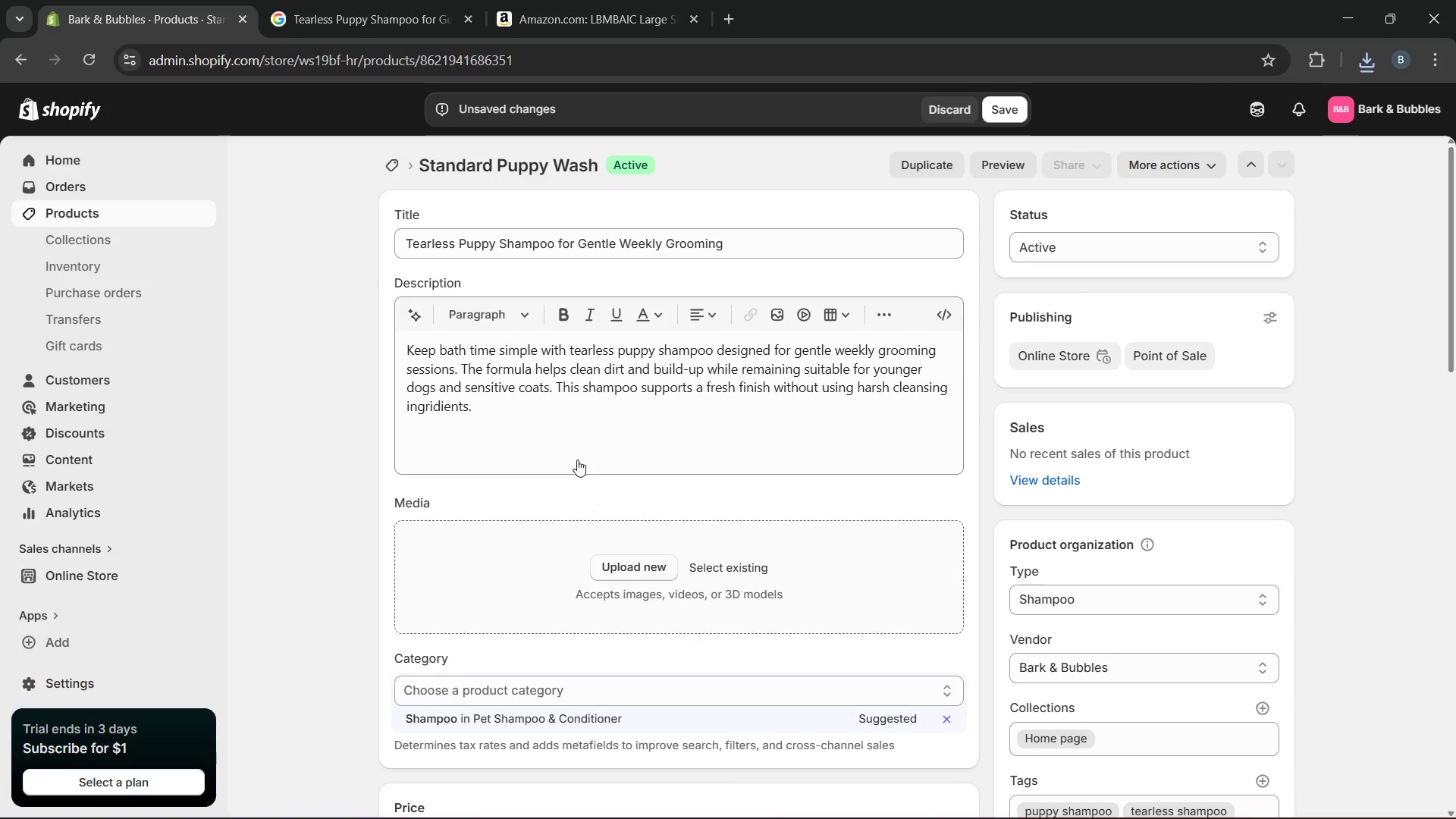 
mouse_move([603, 544])
 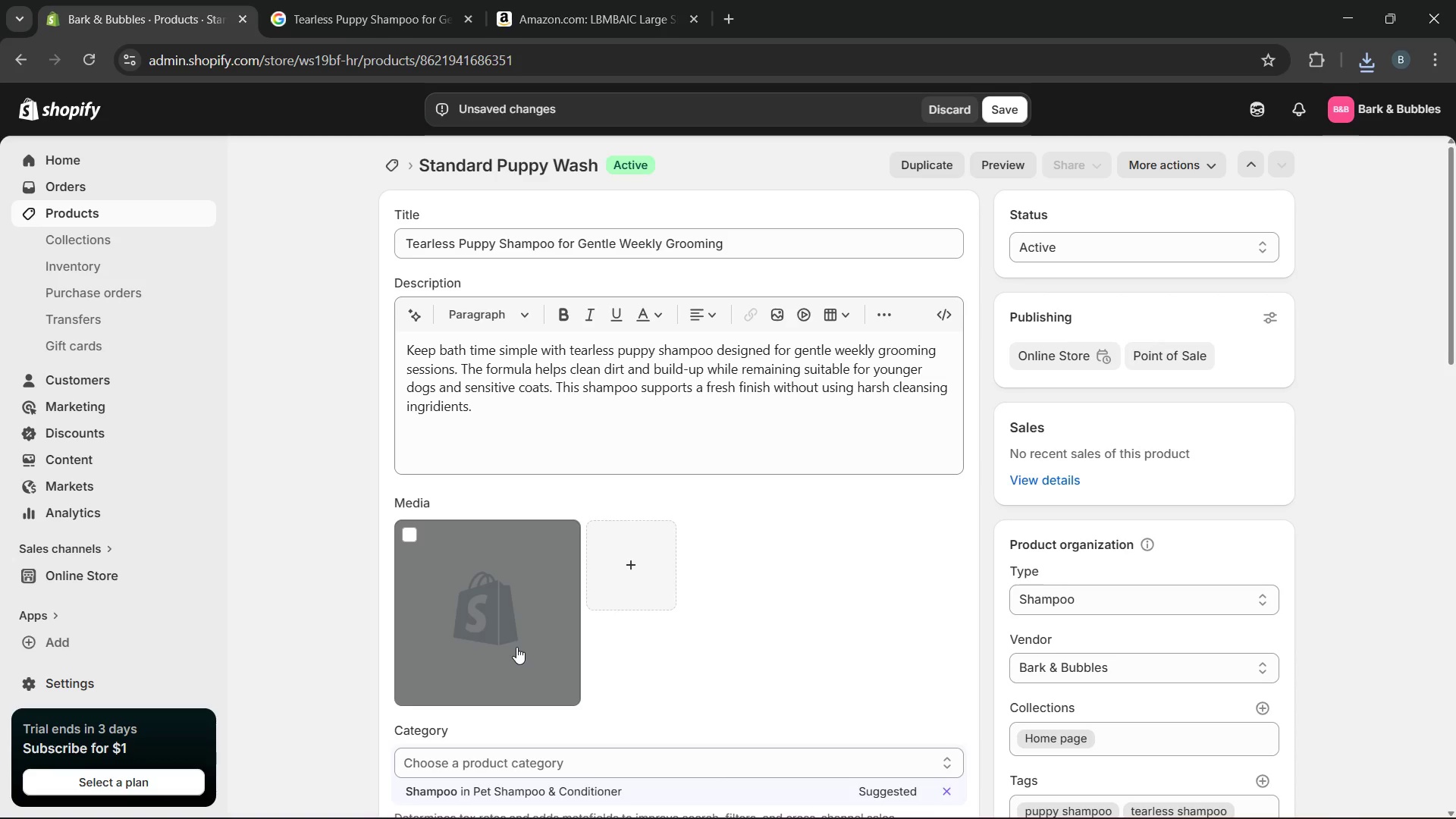 
left_click([516, 647])
 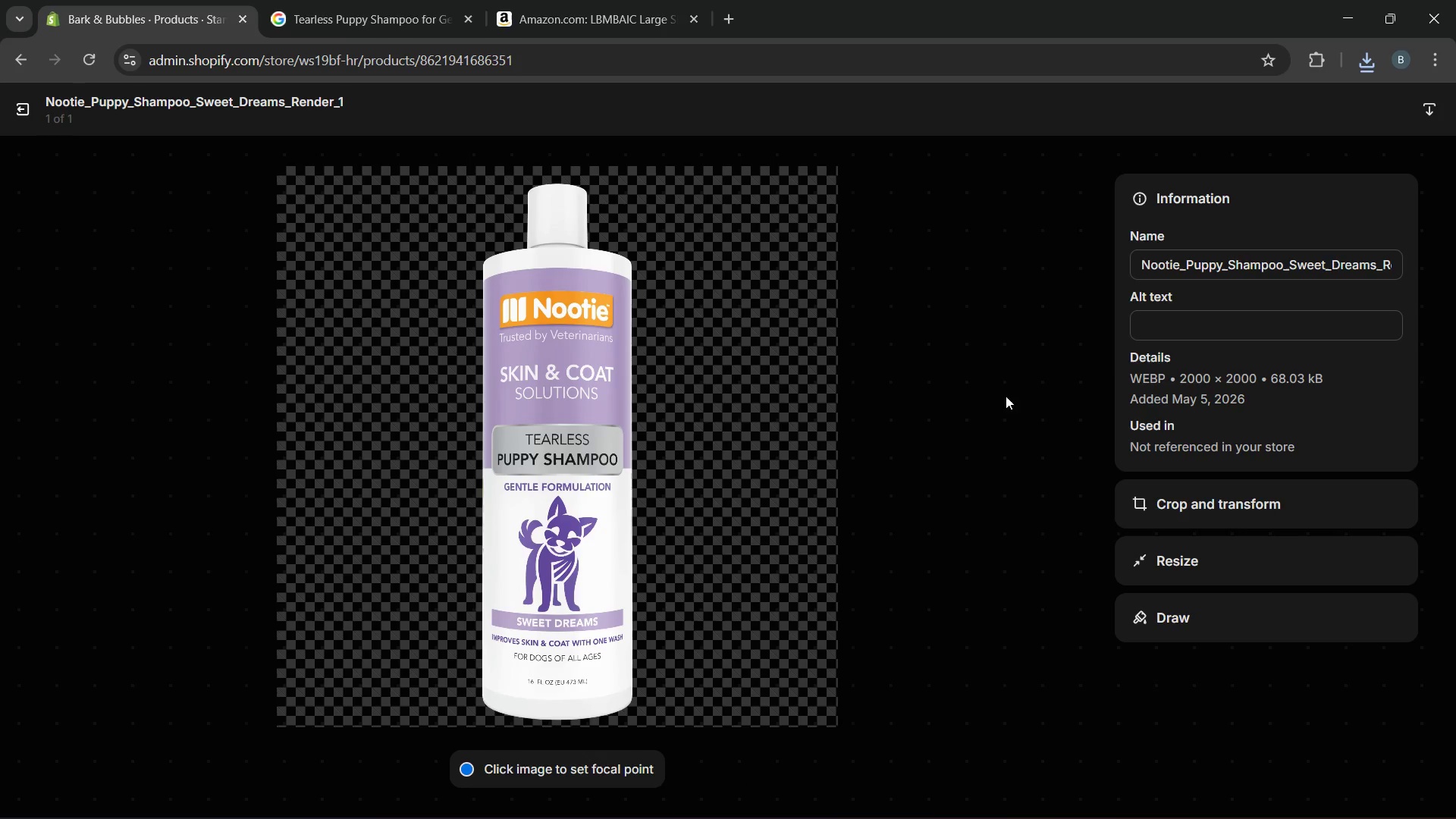 
wait(6.47)
 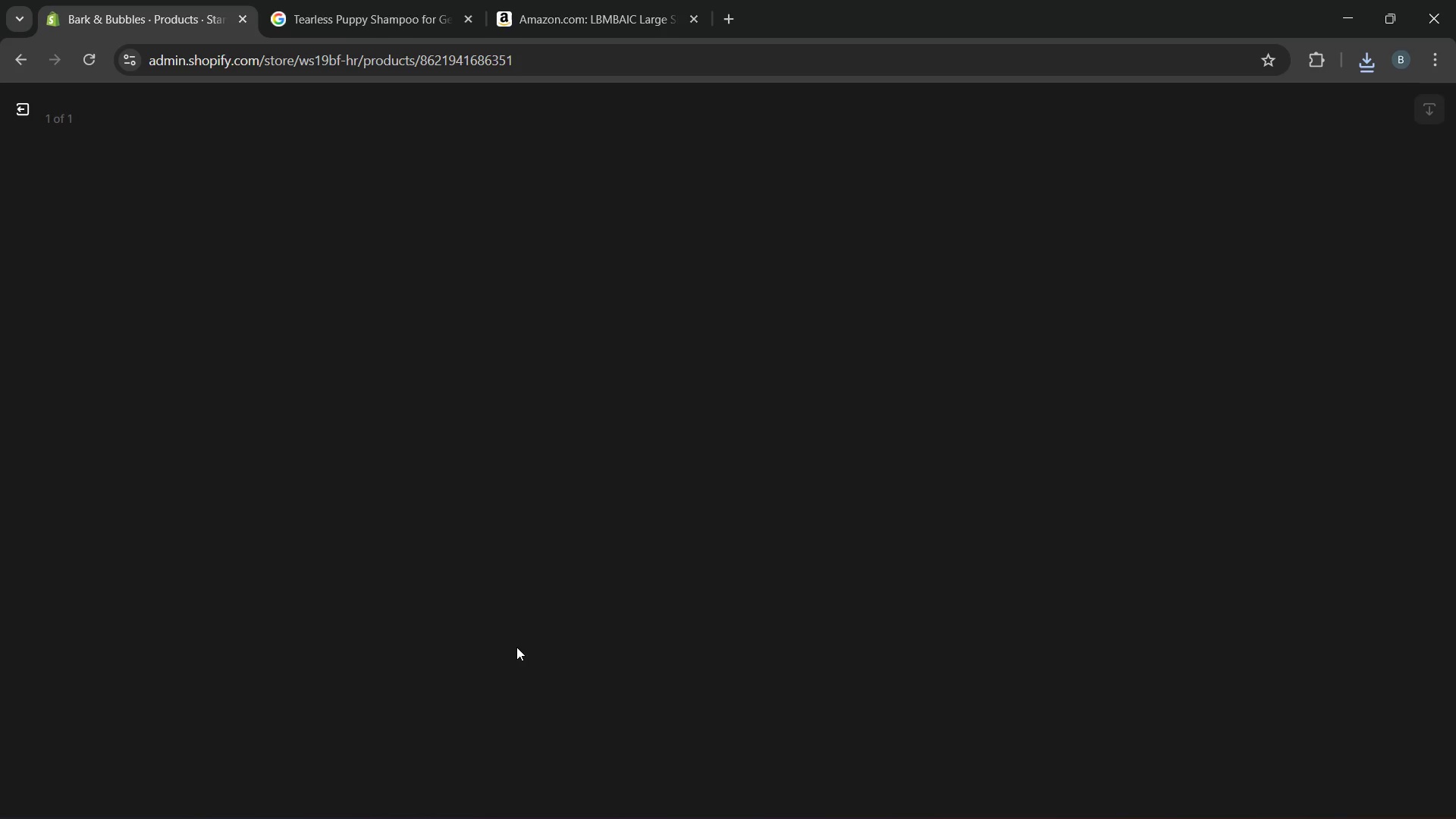 
left_click([1200, 328])
 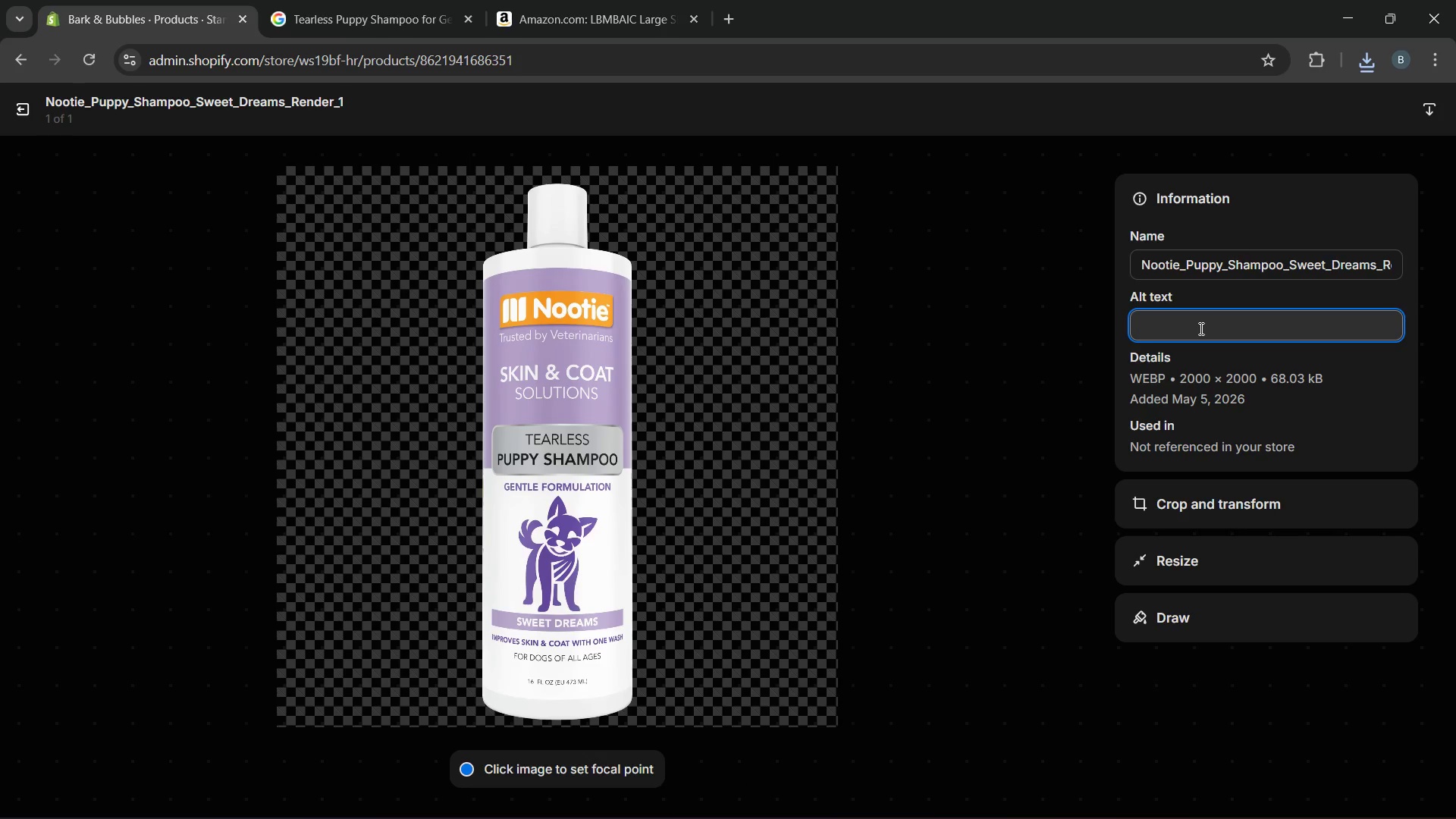 
type(gentle tearless puppy sha,mpoo bottle used for safe and soft cleaning during bath r)
key(Backspace)
type(time)
 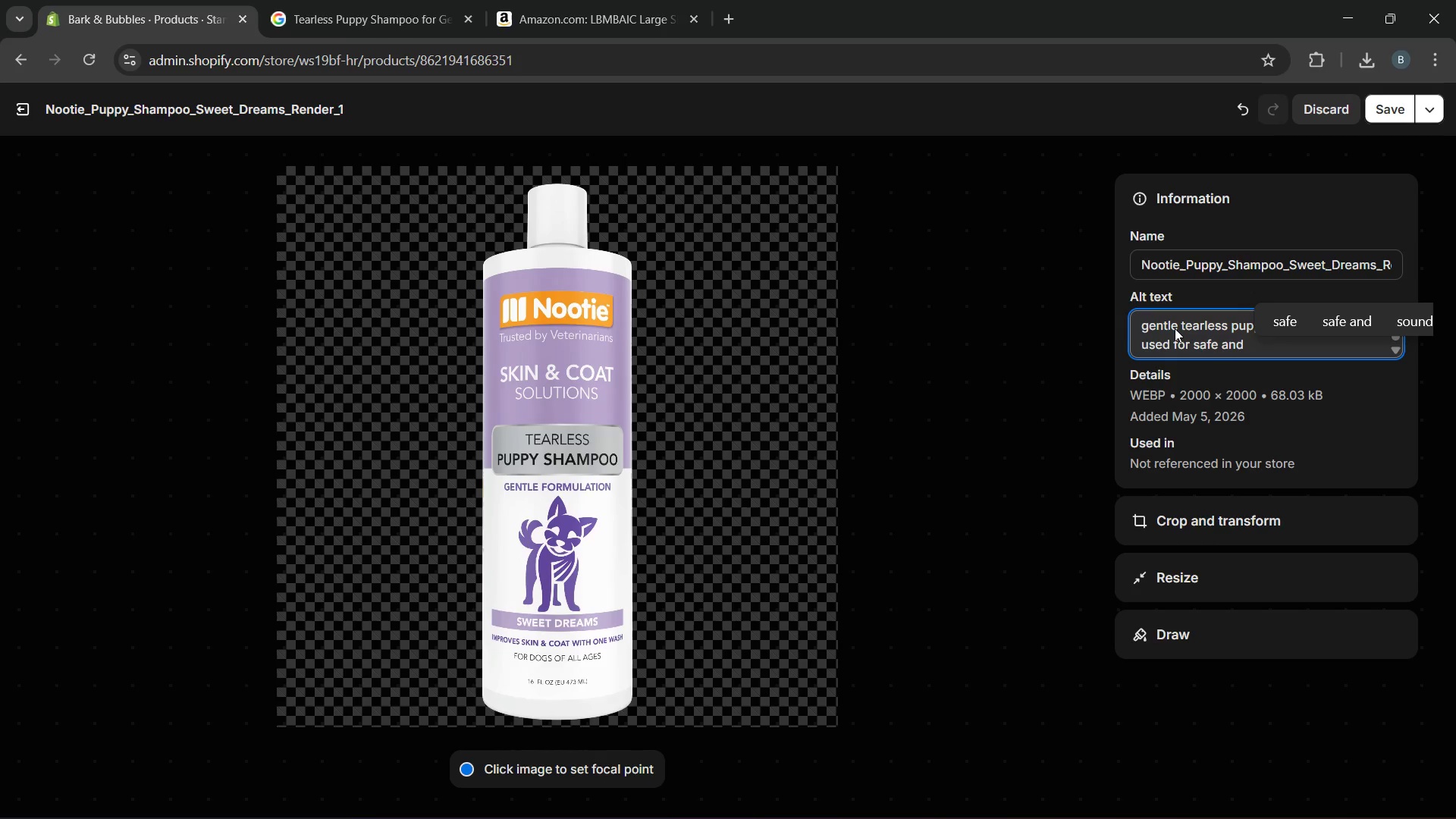 
wait(14.16)
 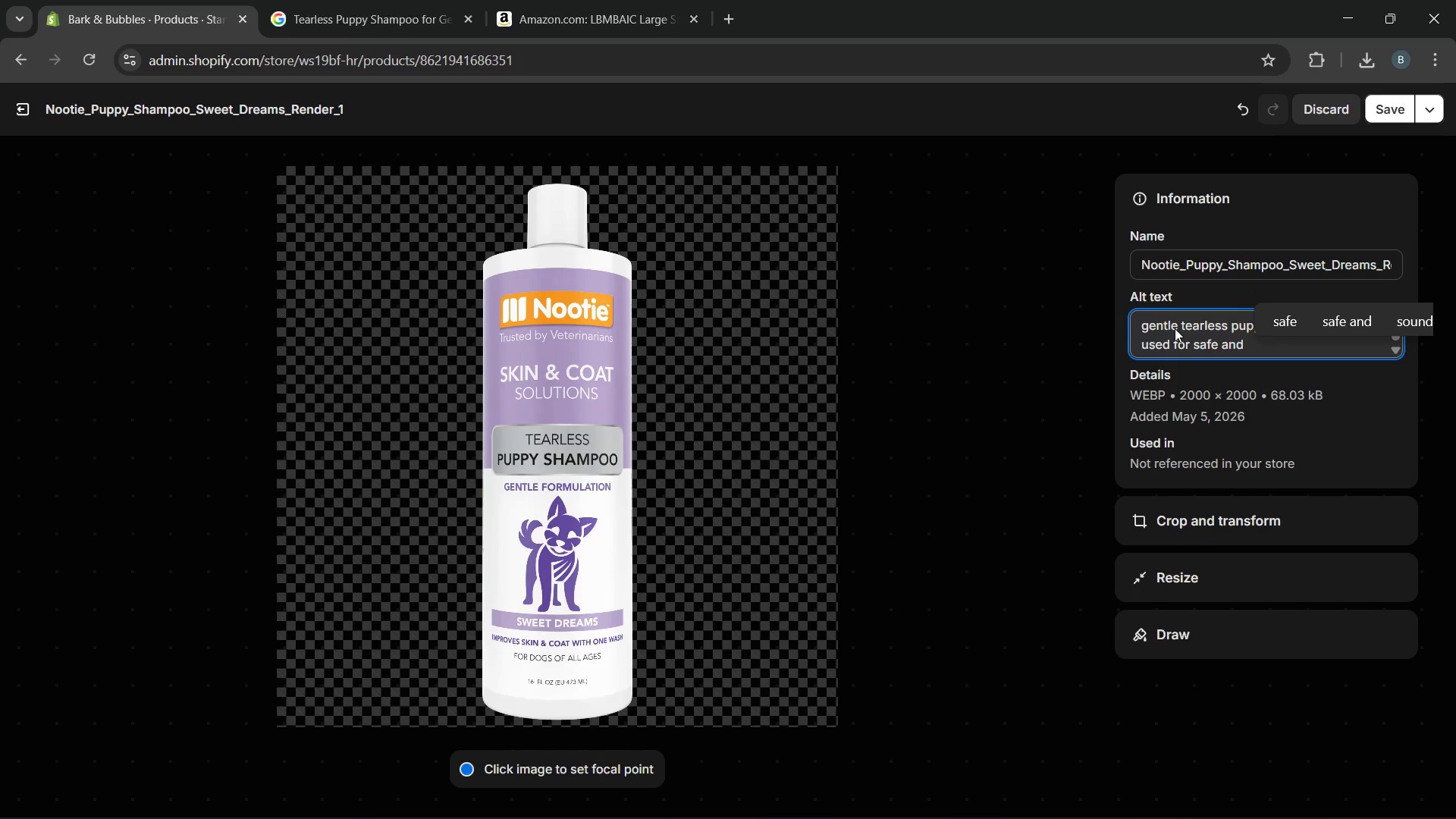 
left_click([1302, 329])